 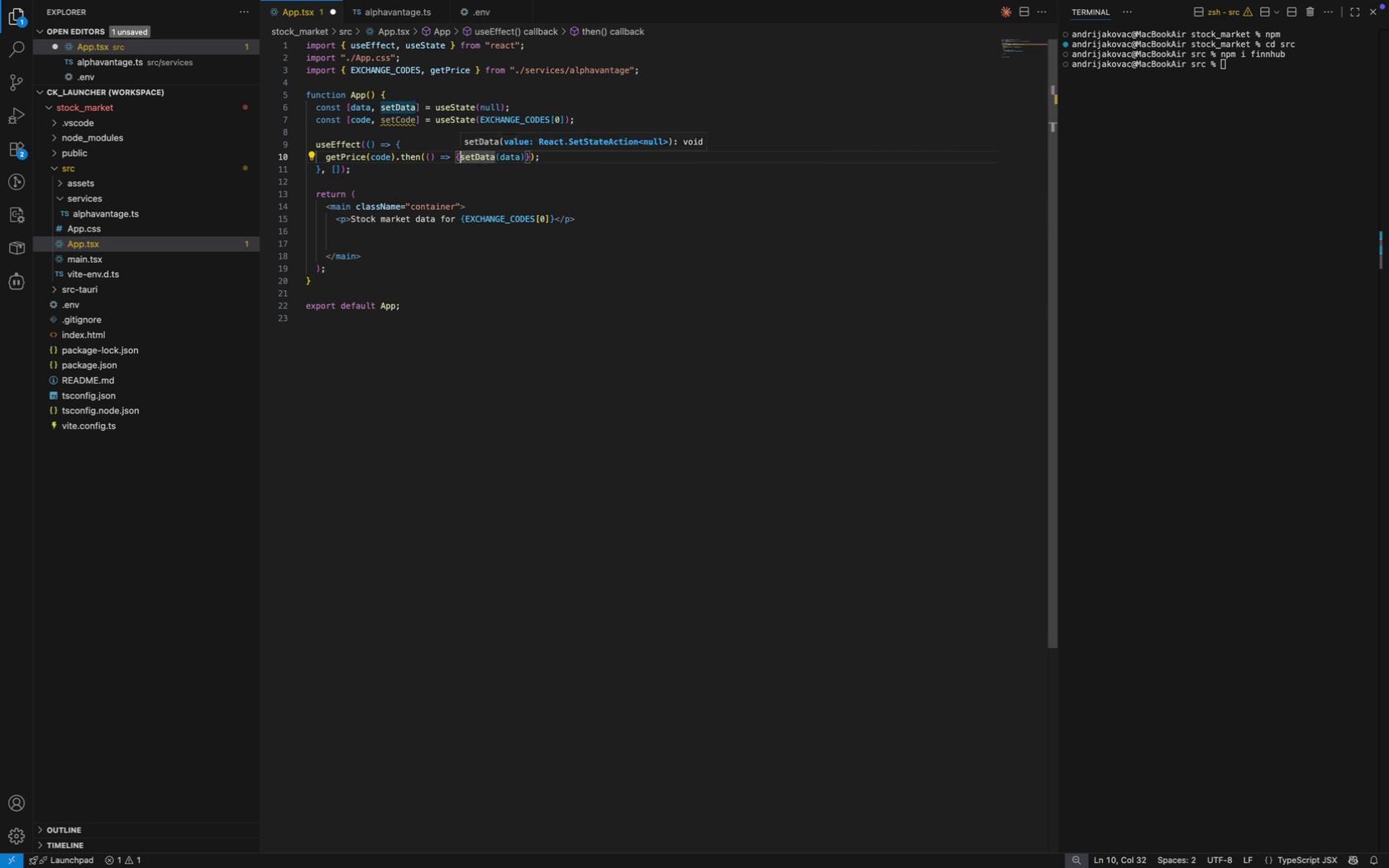 
key(Alt+ArrowLeft)
 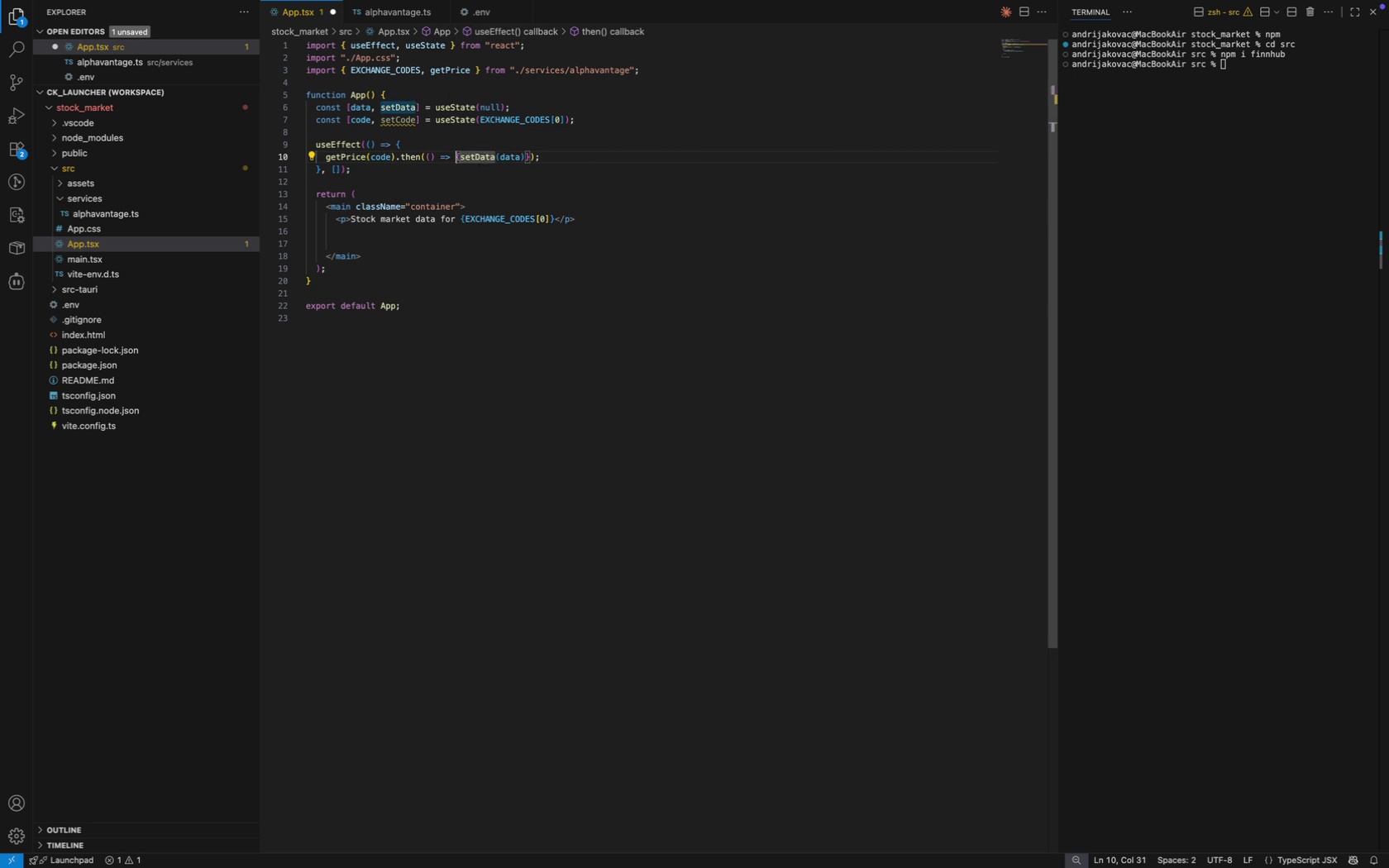 
key(Alt+ArrowLeft)
 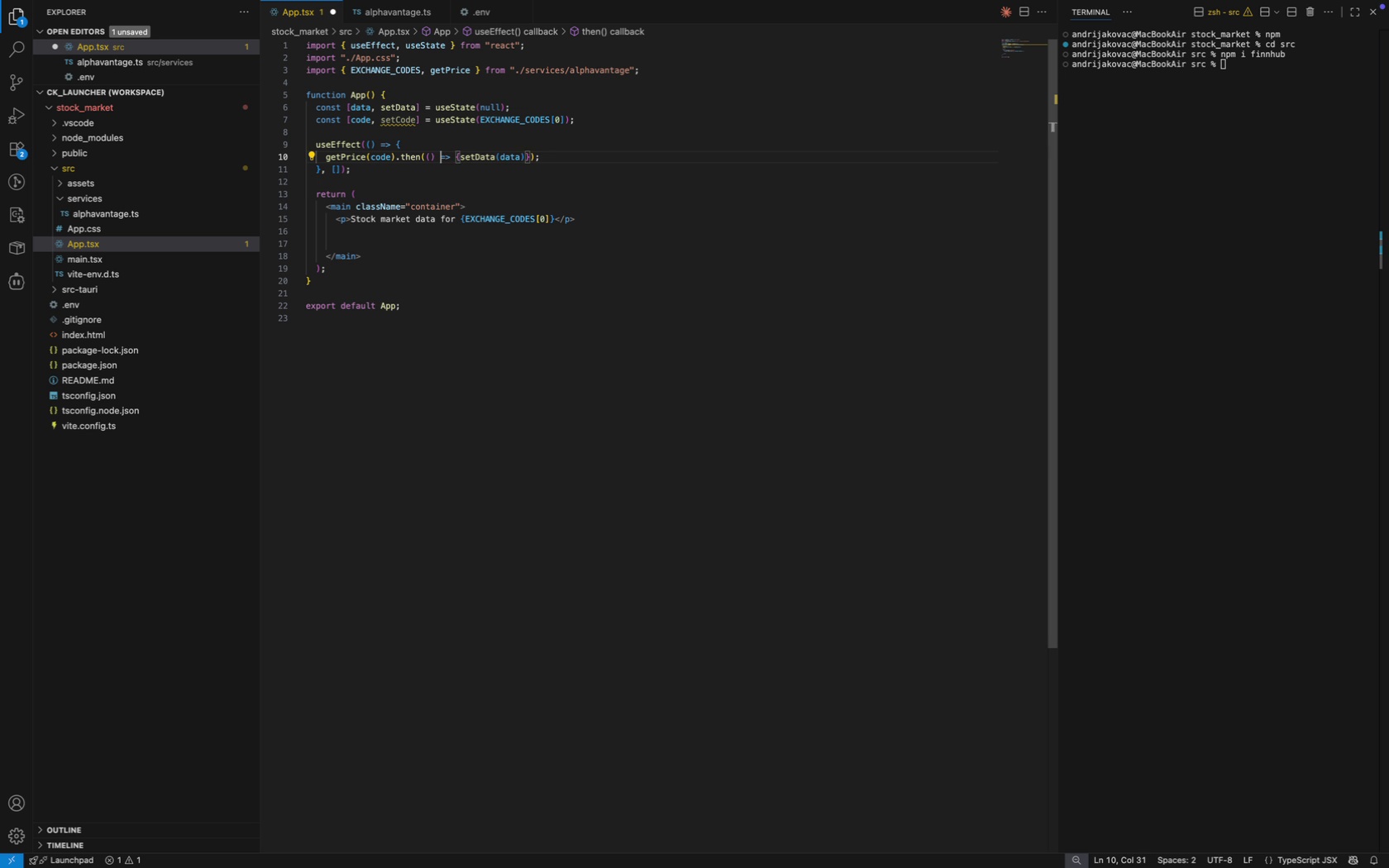 
key(Alt+ArrowLeft)
 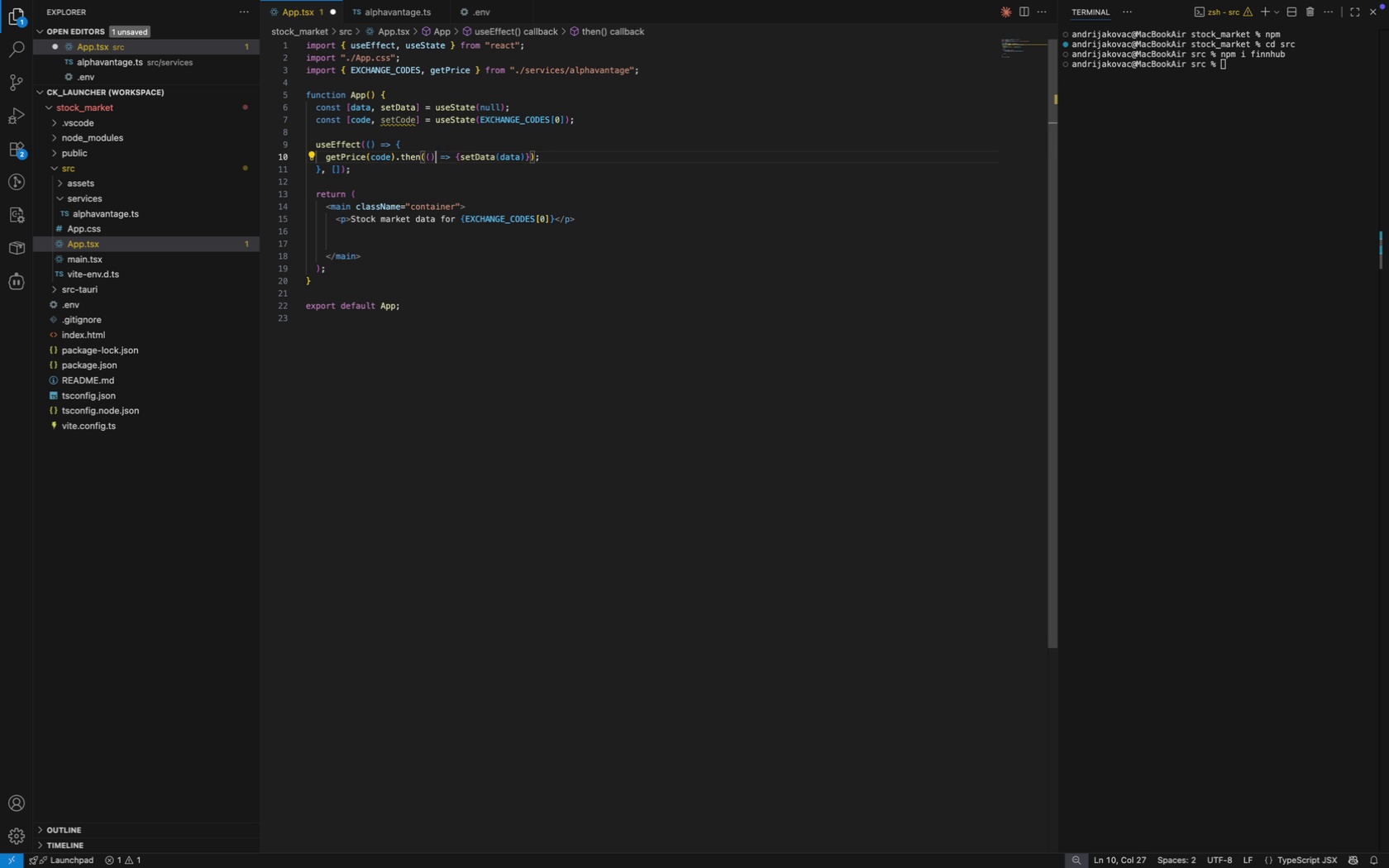 
key(ArrowLeft)
 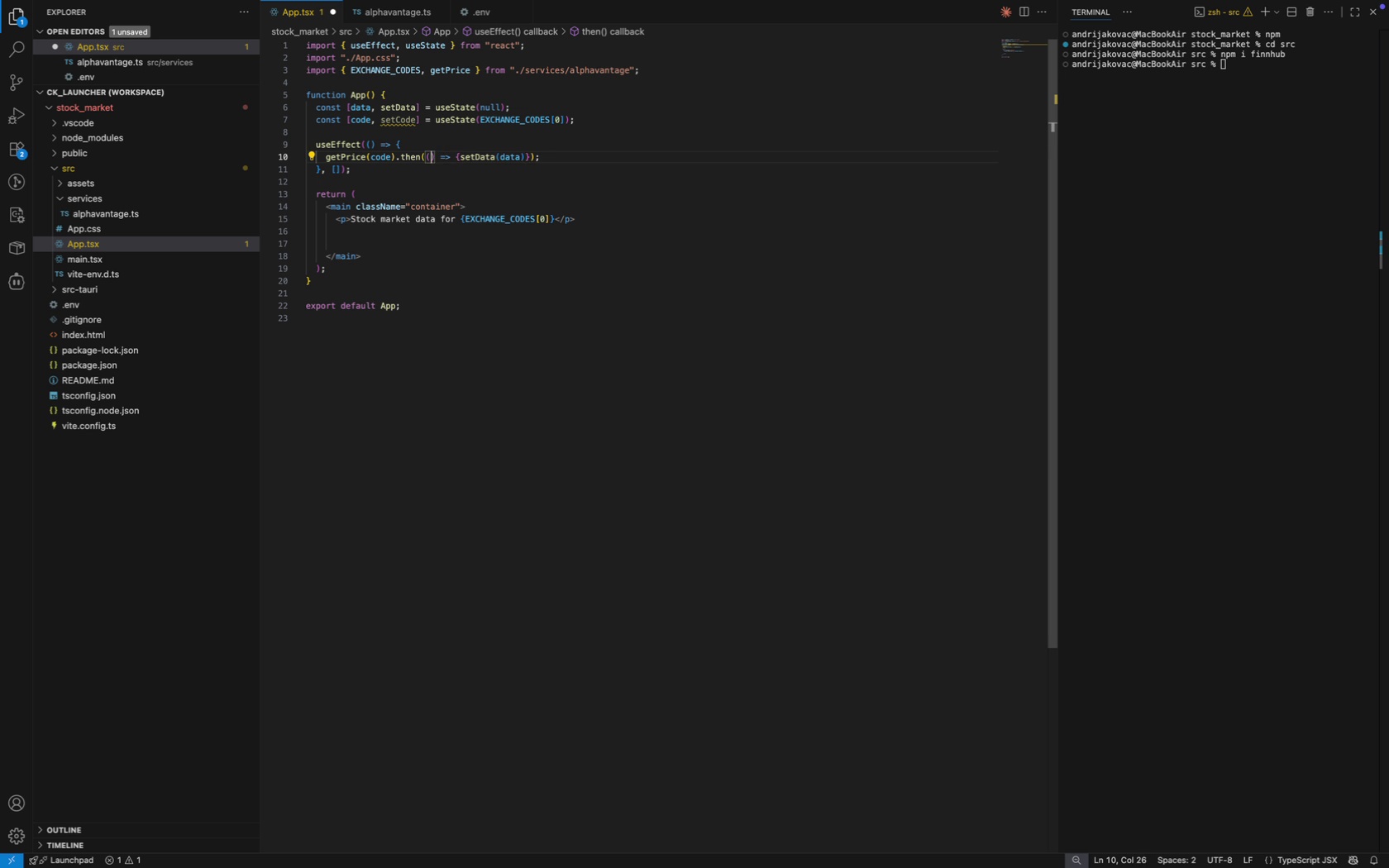 
key(ArrowLeft)
 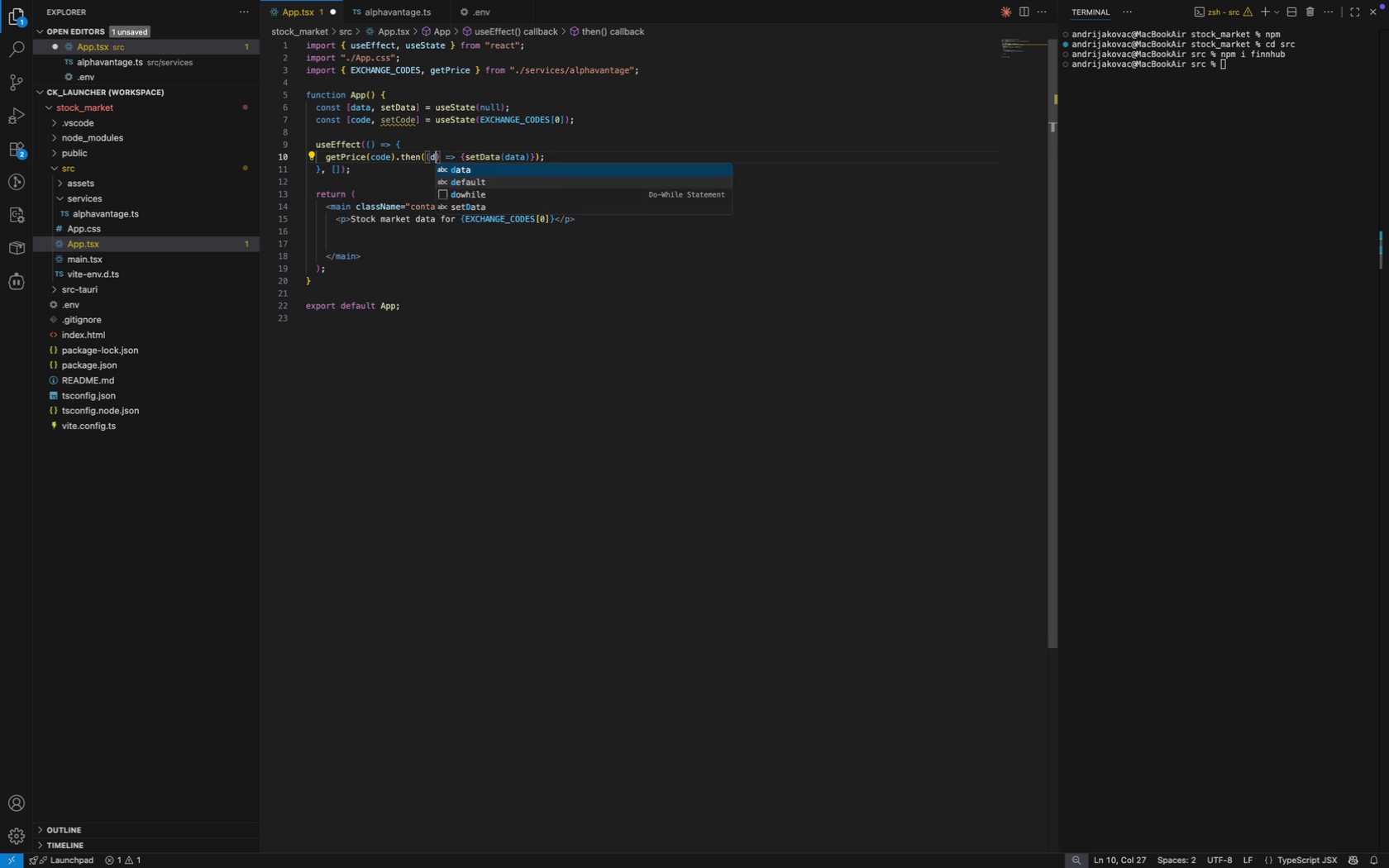 
type(data)
 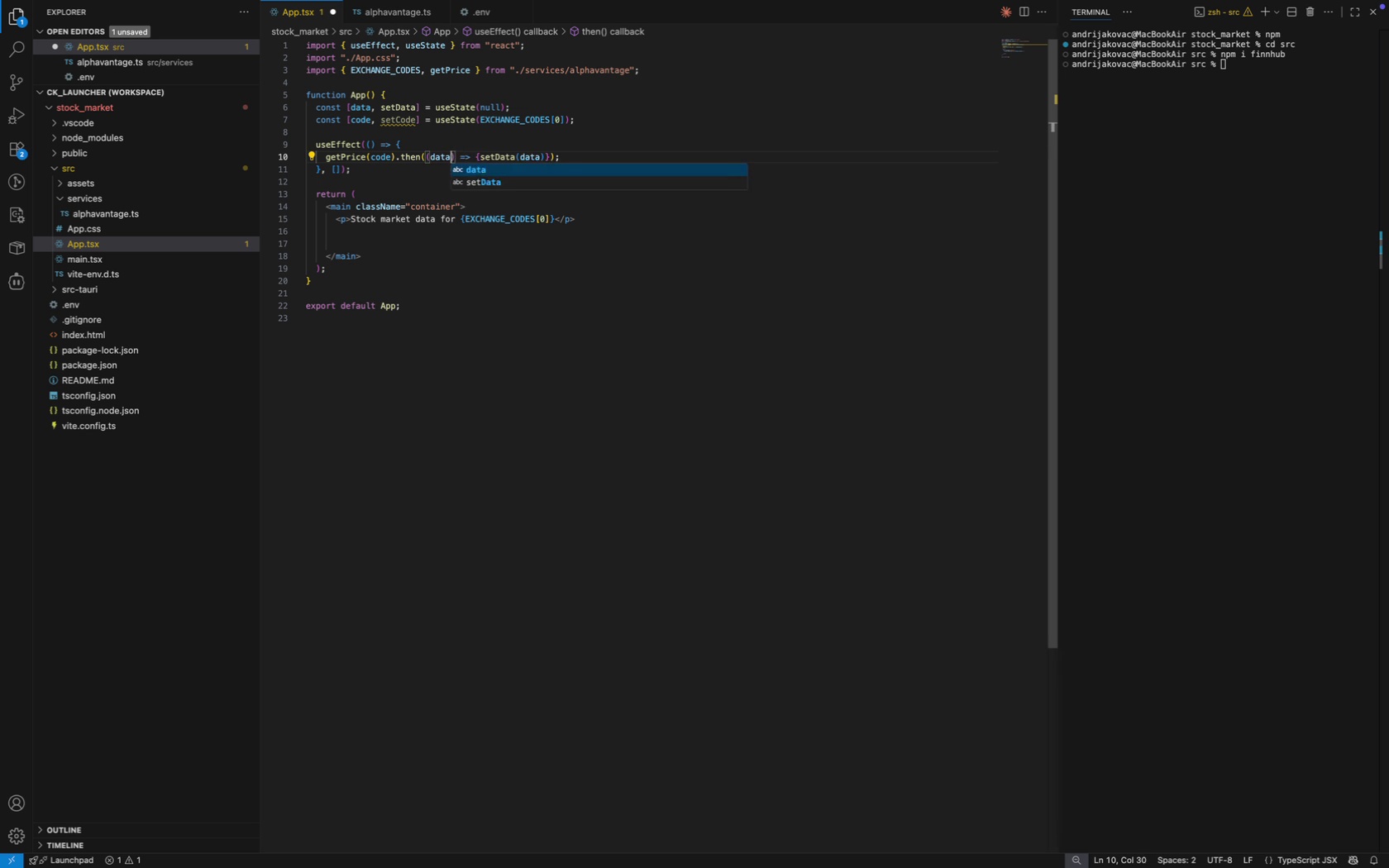 
key(ArrowRight)
 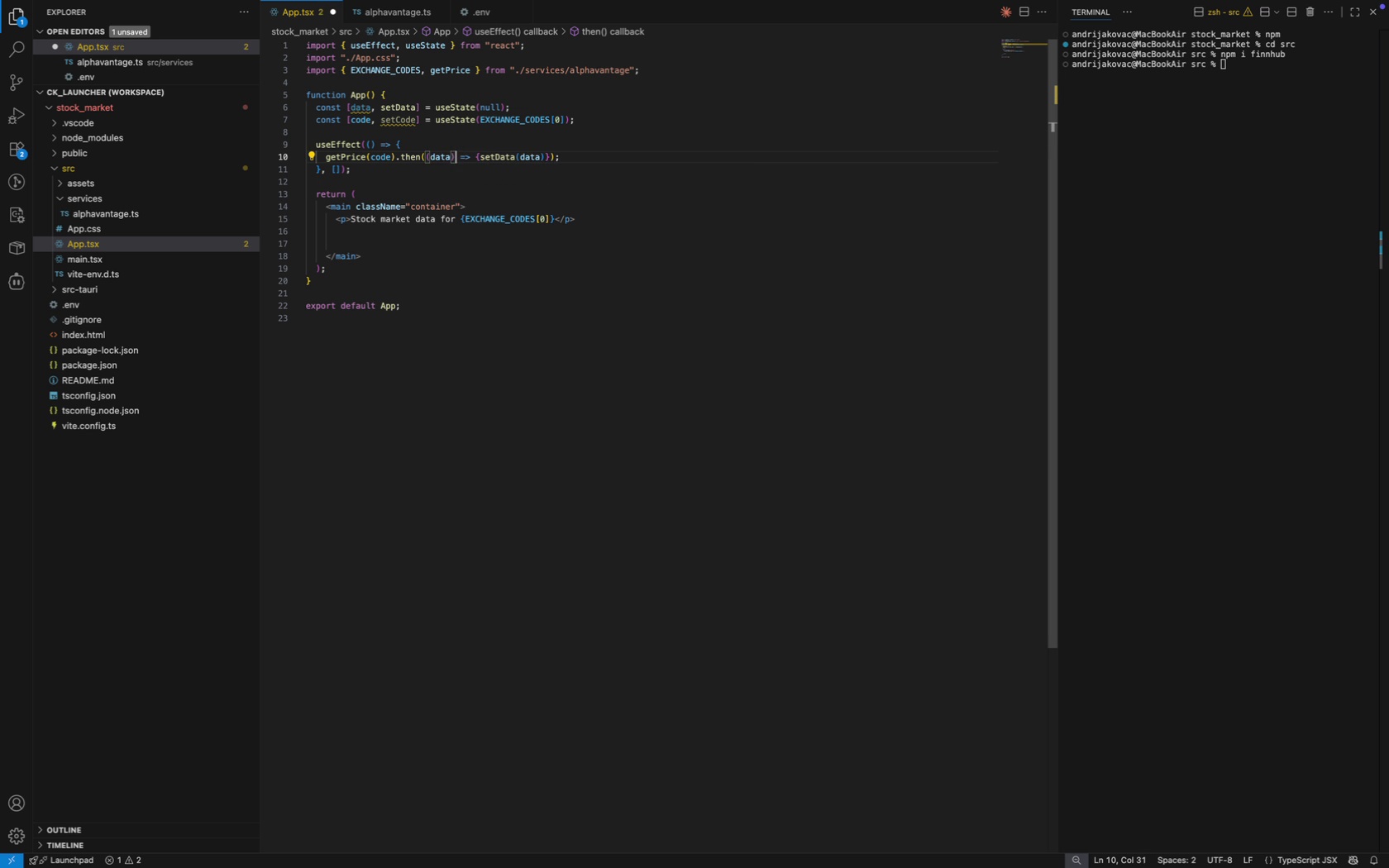 
key(Alt+OptionLeft)